 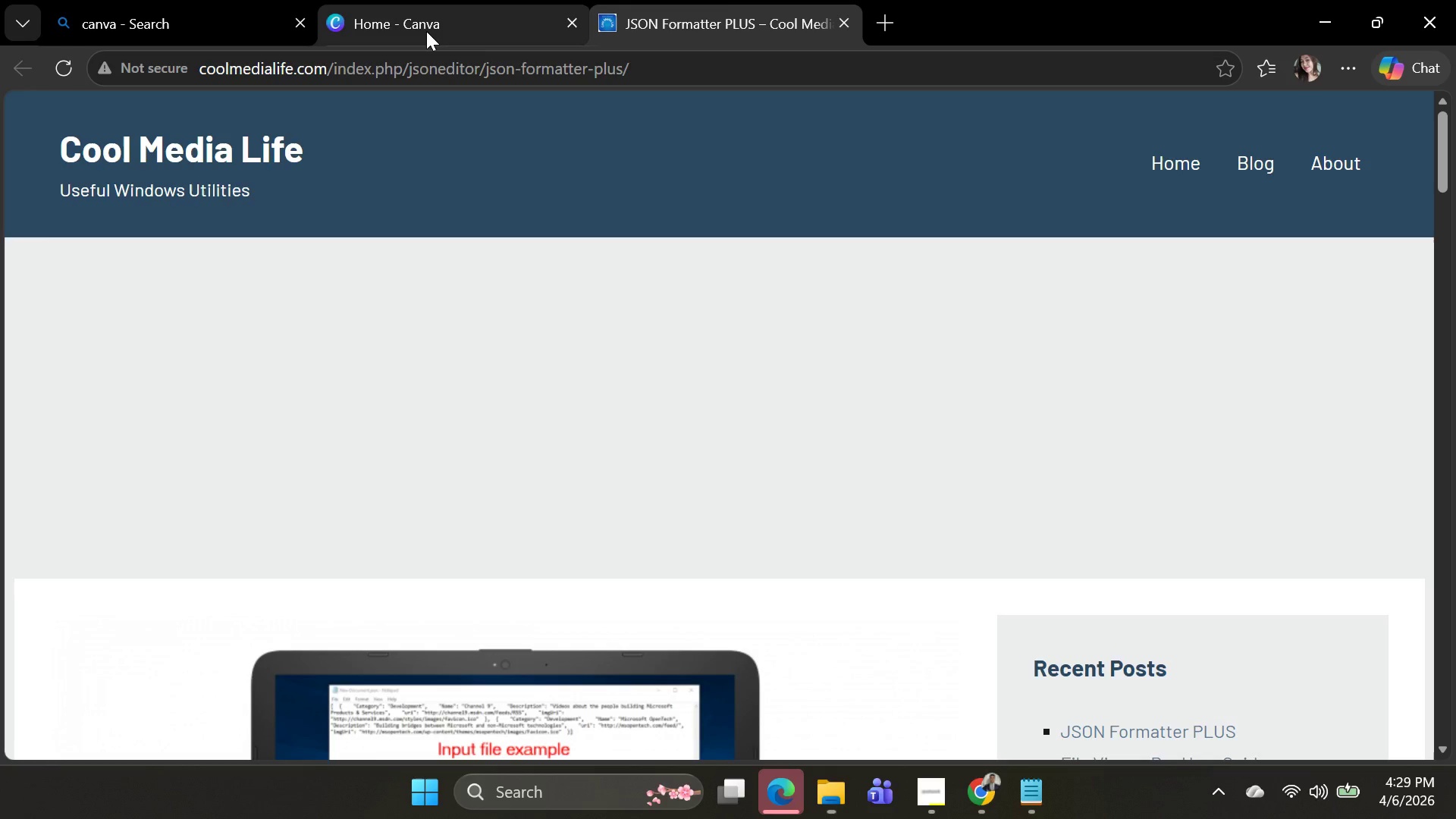 
left_click([425, 29])
 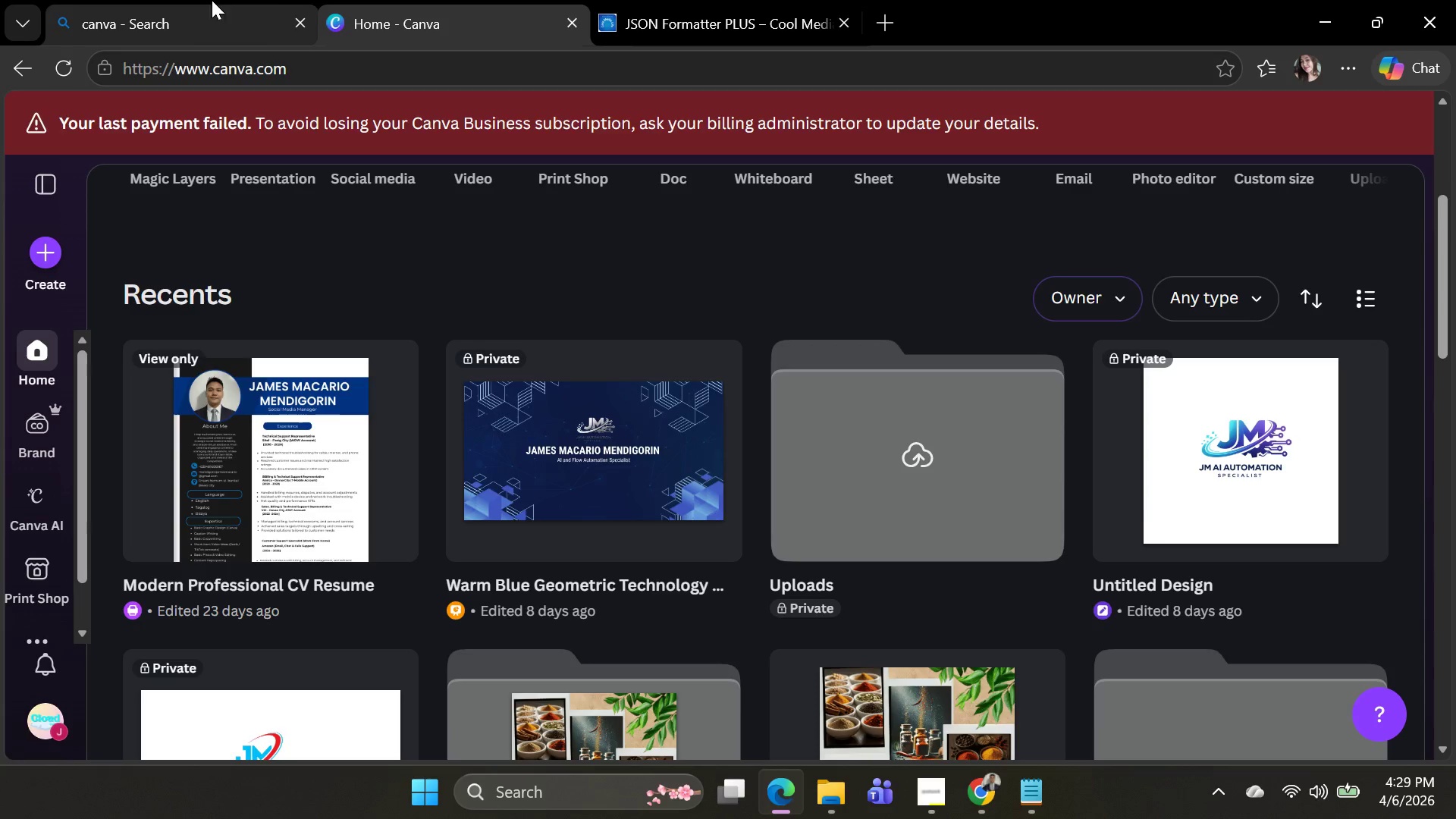 
left_click([212, 0])
 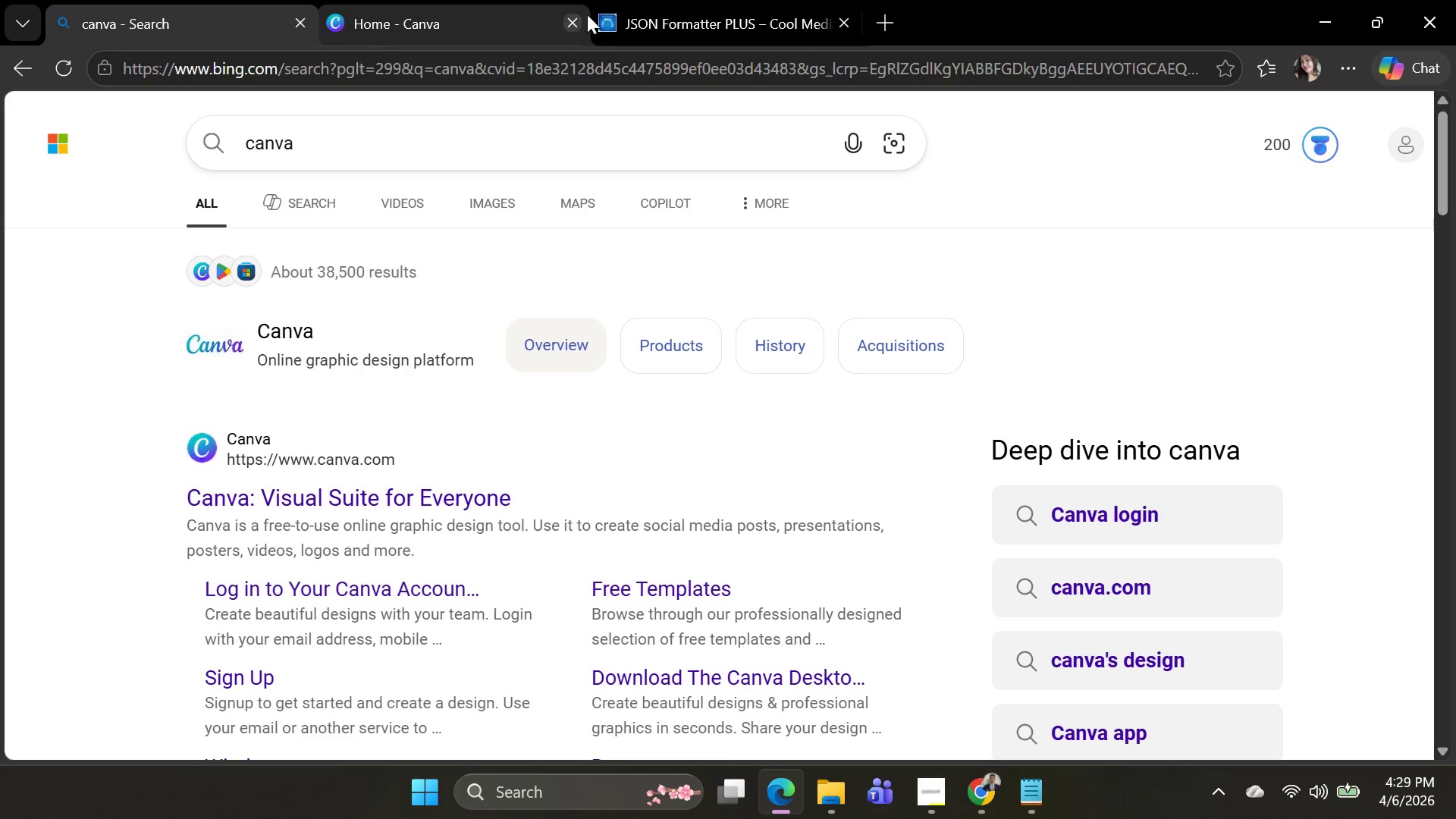 
left_click([646, 11])
 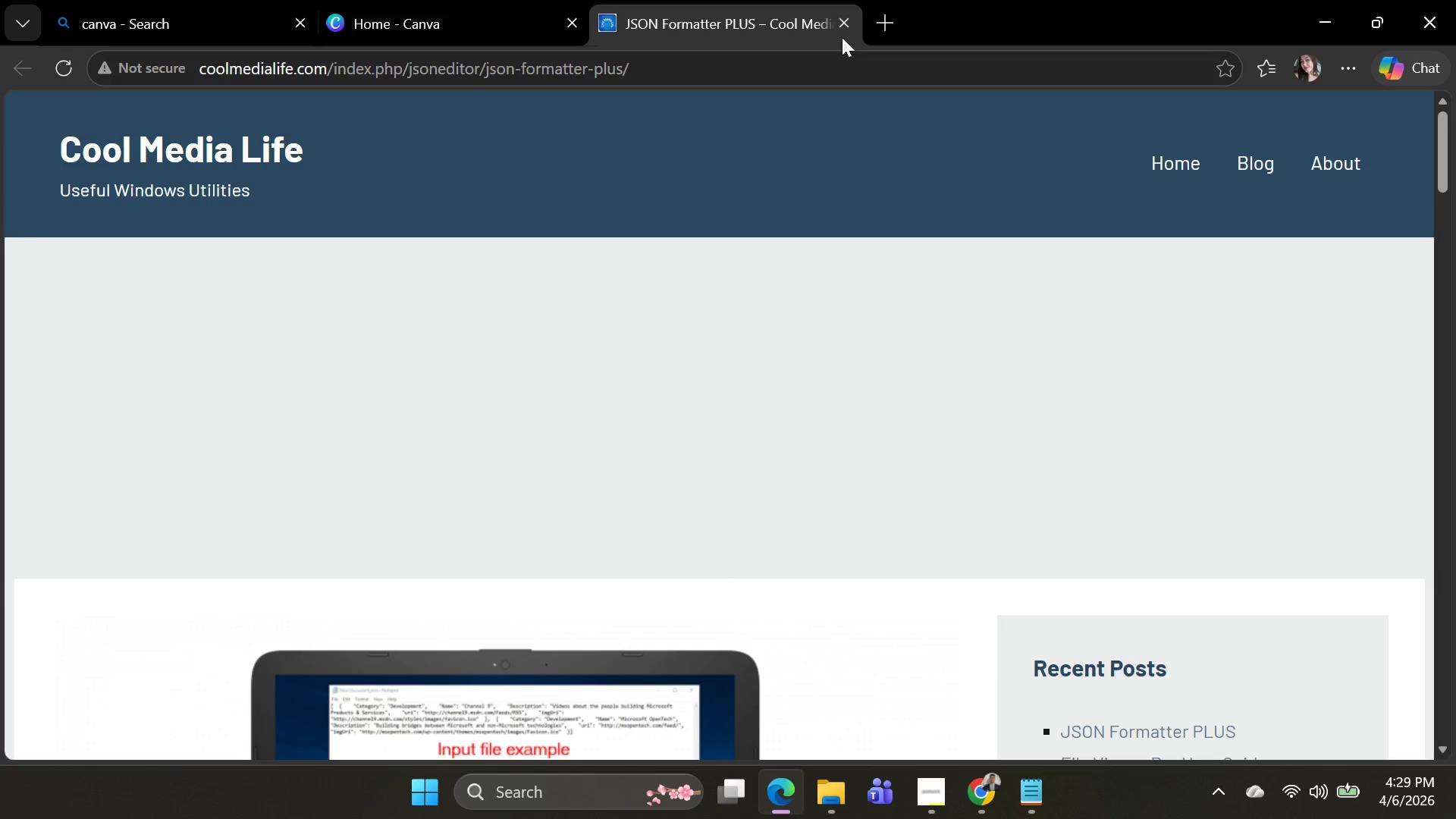 
left_click([842, 31])
 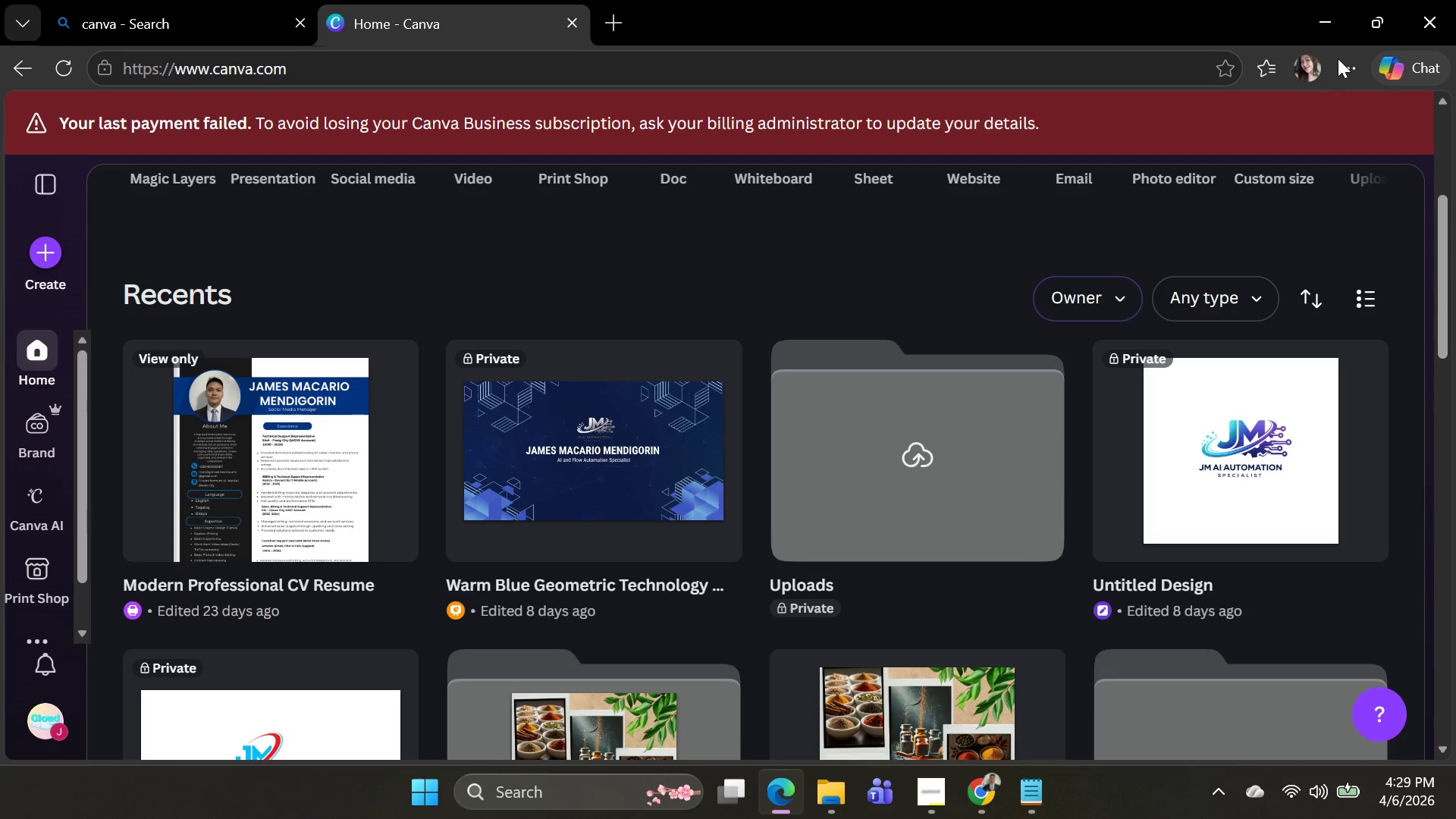 
left_click([1338, 28])
 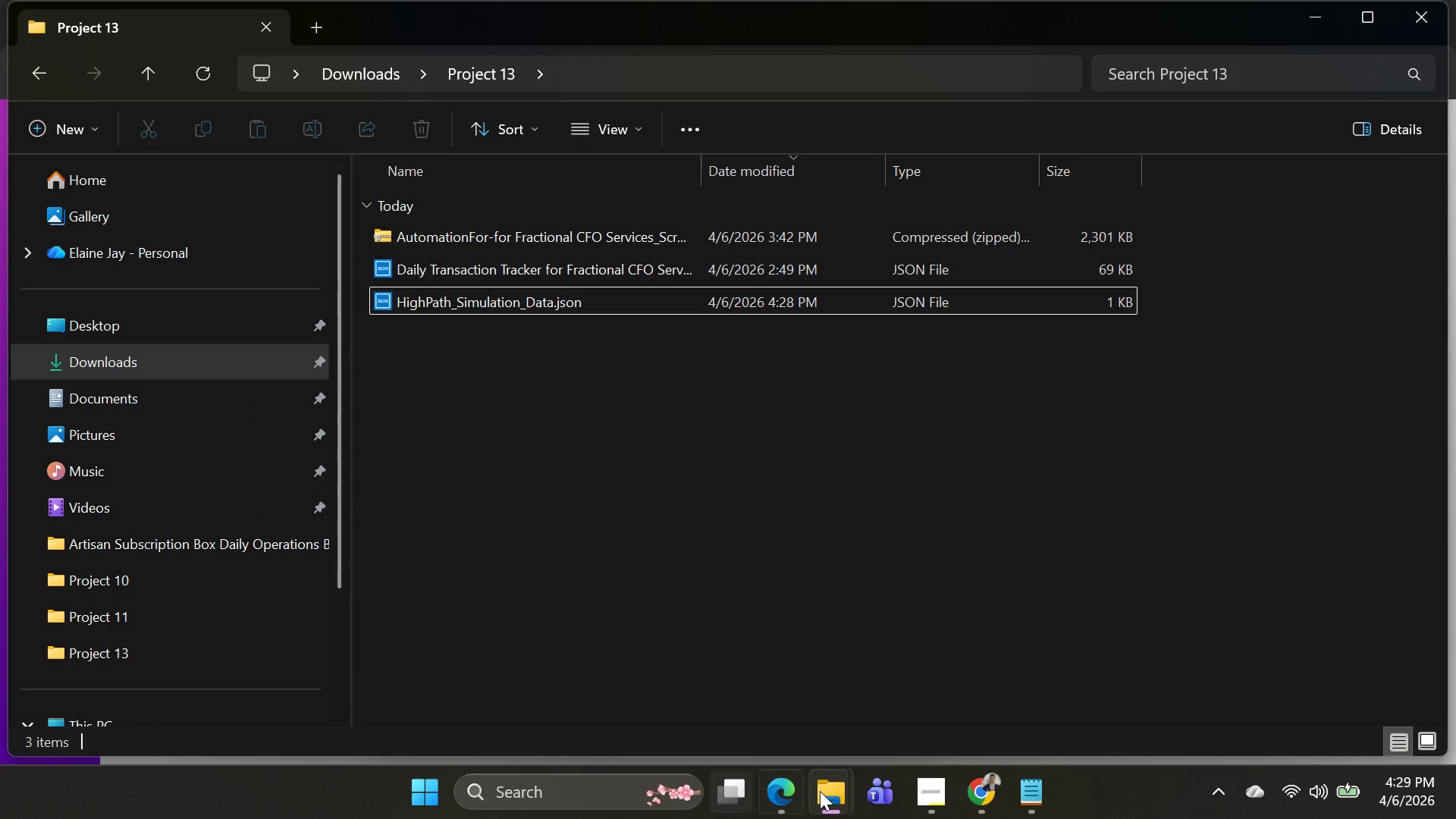 
left_click([933, 802])